 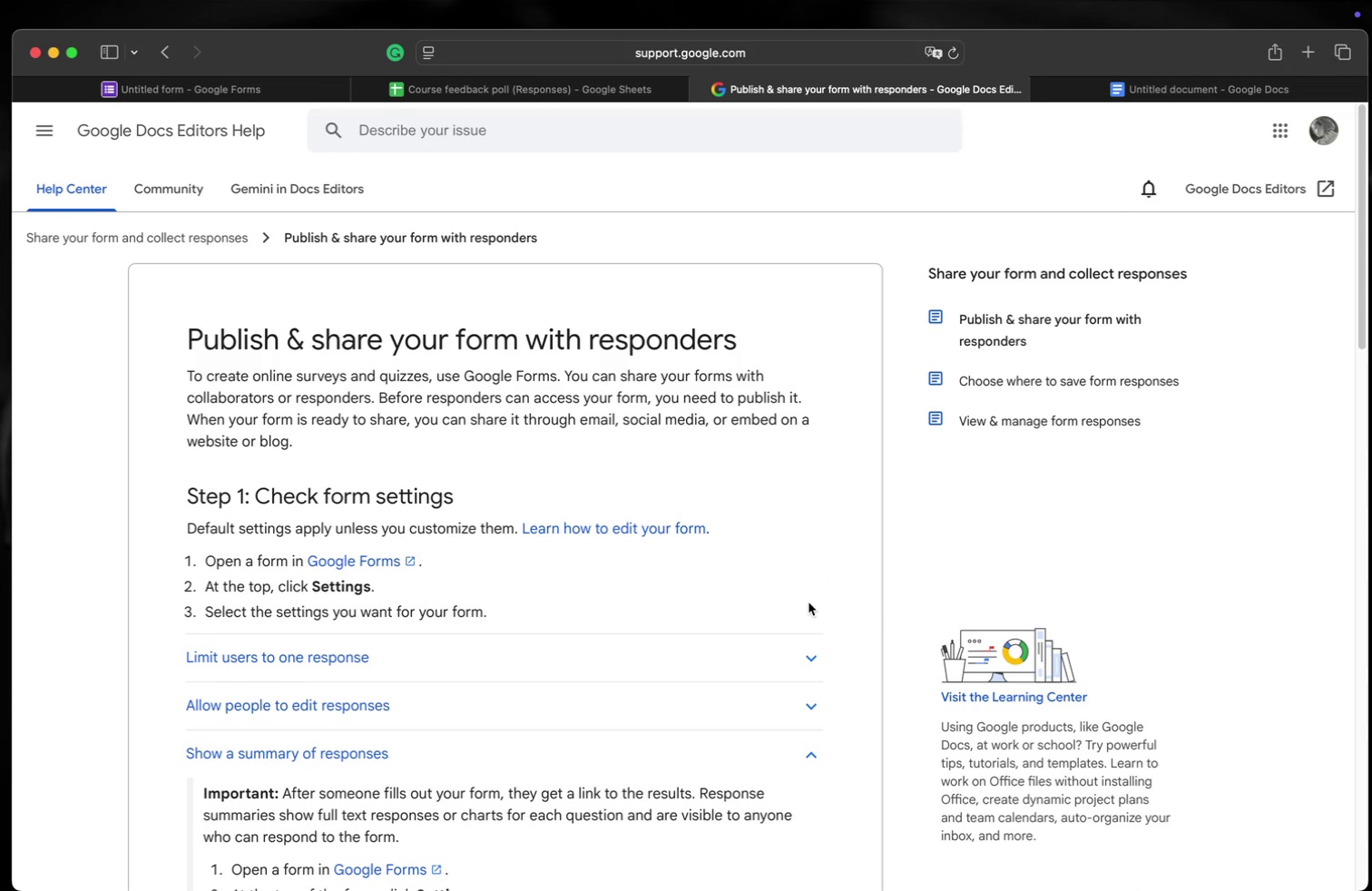 
scroll: coordinate [808, 602], scroll_direction: down, amount: 15.0
 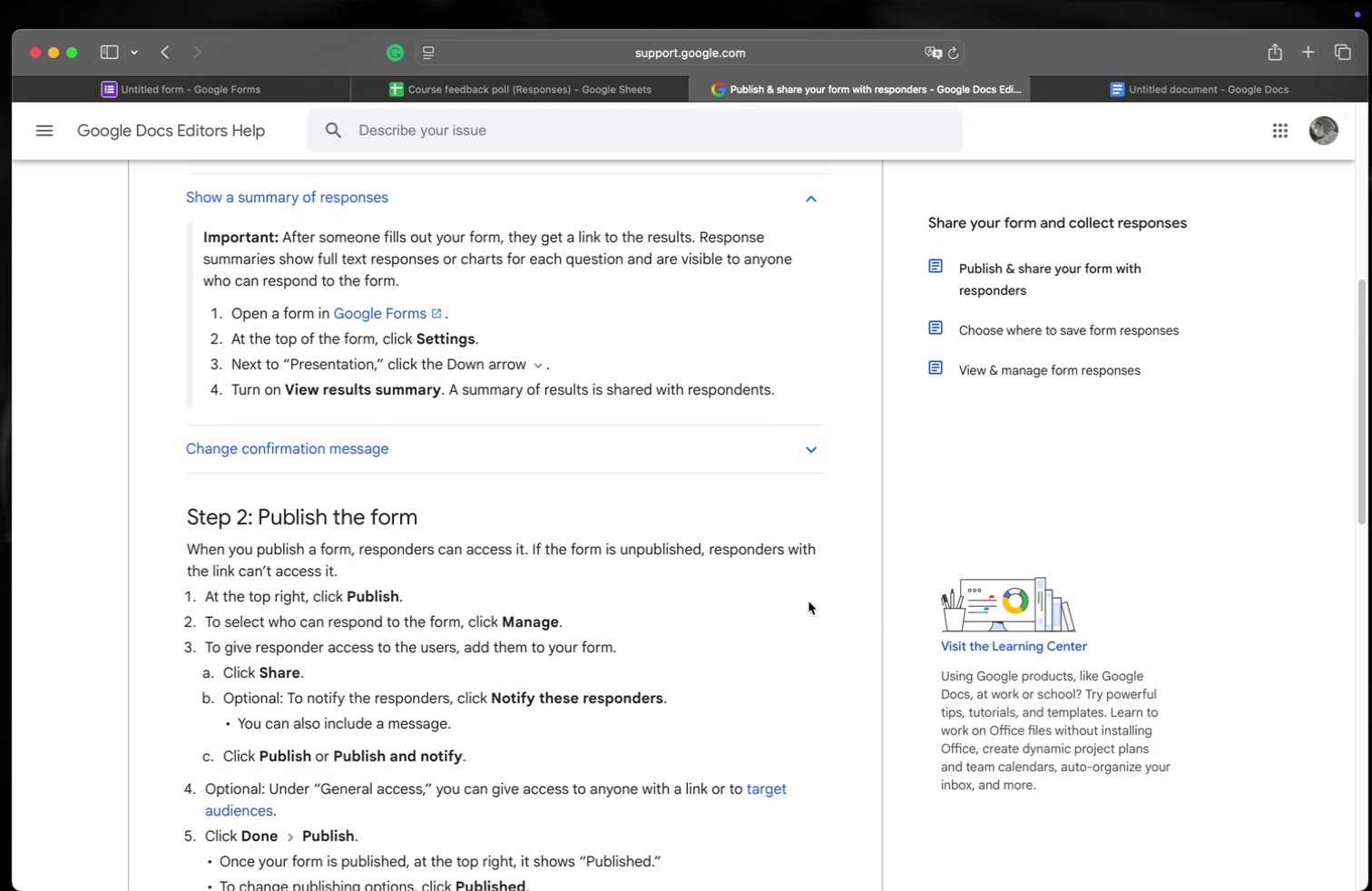 
scroll: coordinate [808, 602], scroll_direction: up, amount: 16.0
 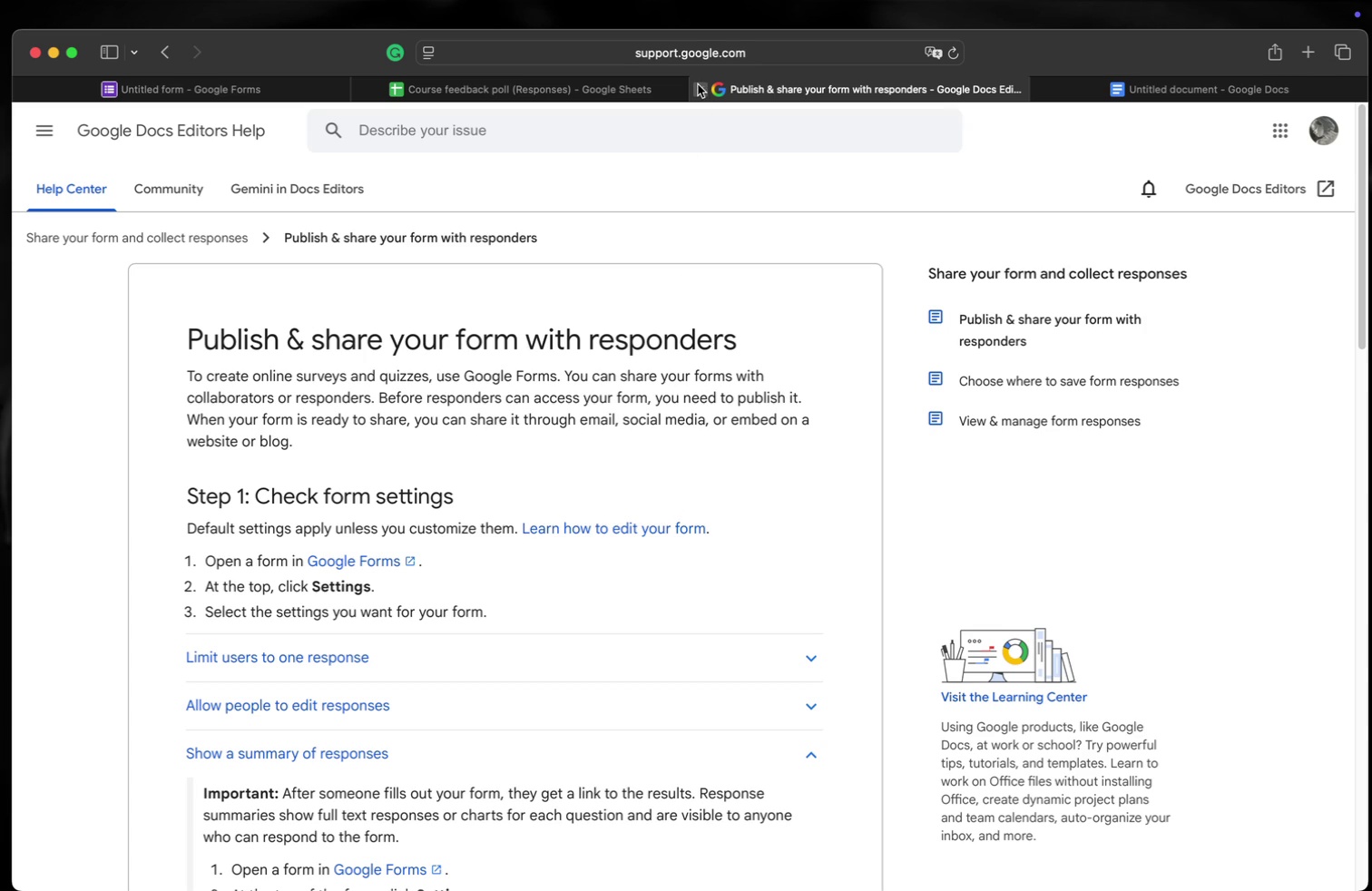 
left_click([698, 84])
 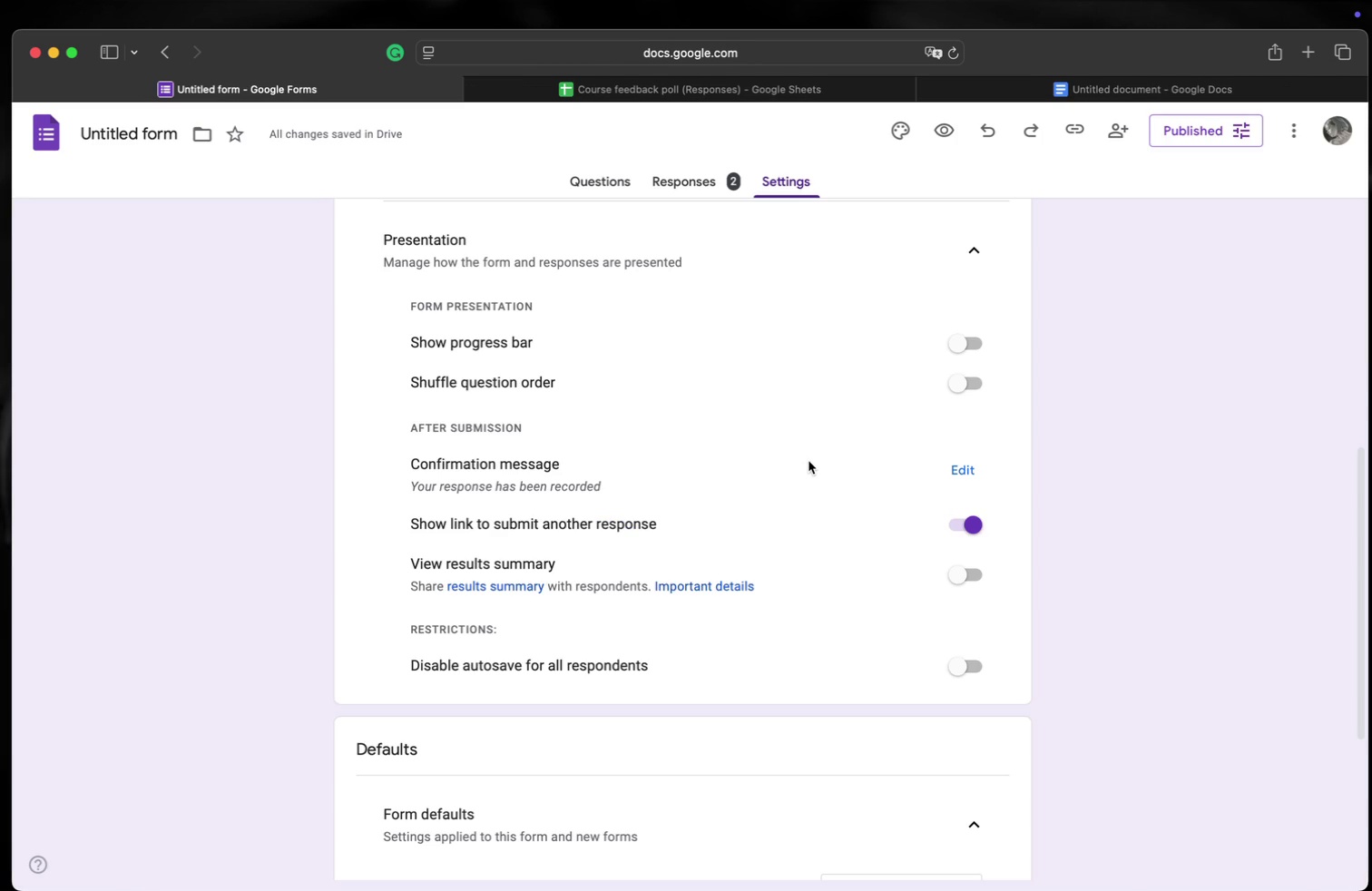 
scroll: coordinate [807, 464], scroll_direction: down, amount: 3.0
 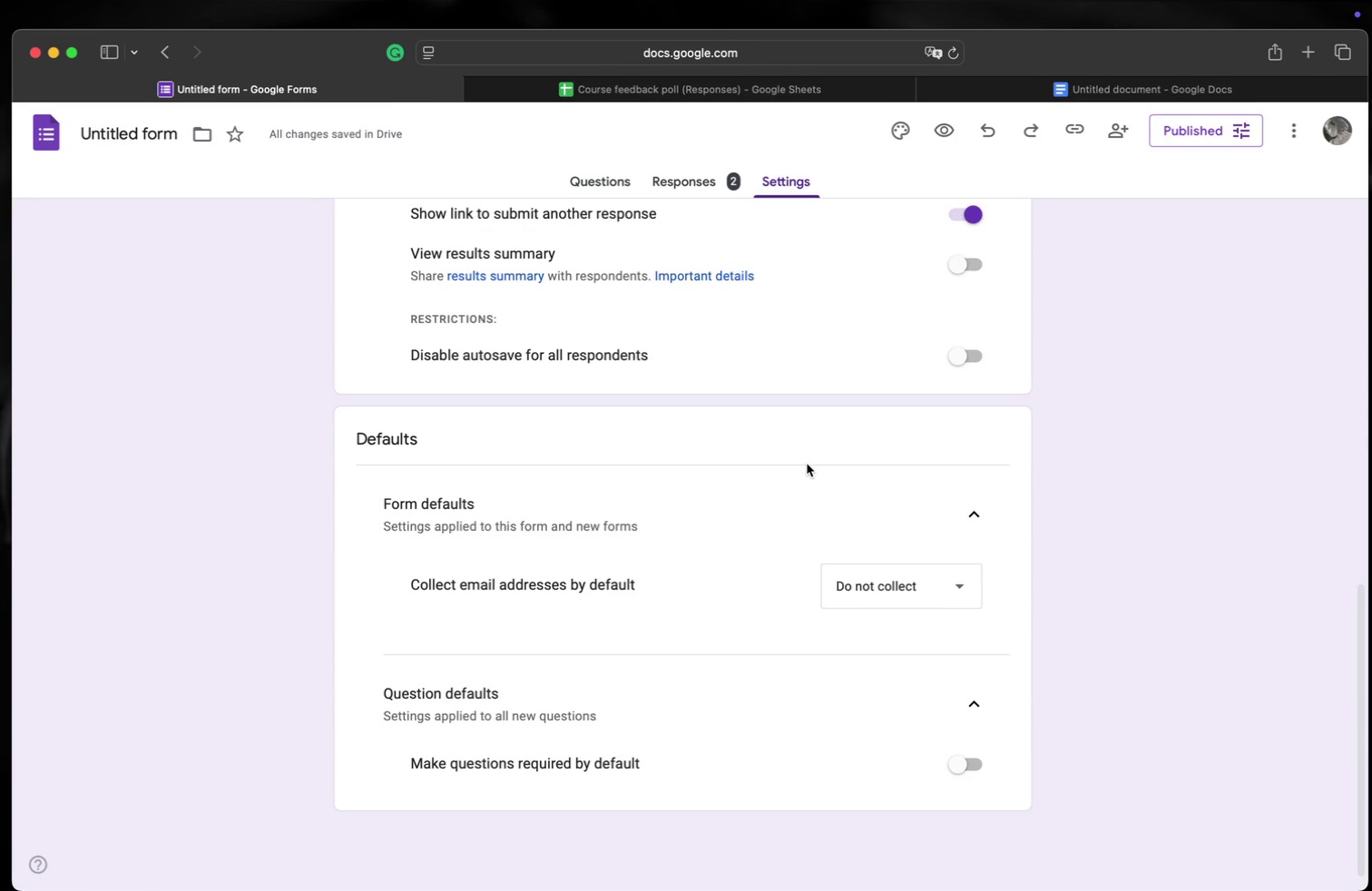 
scroll: coordinate [807, 464], scroll_direction: up, amount: 38.0
 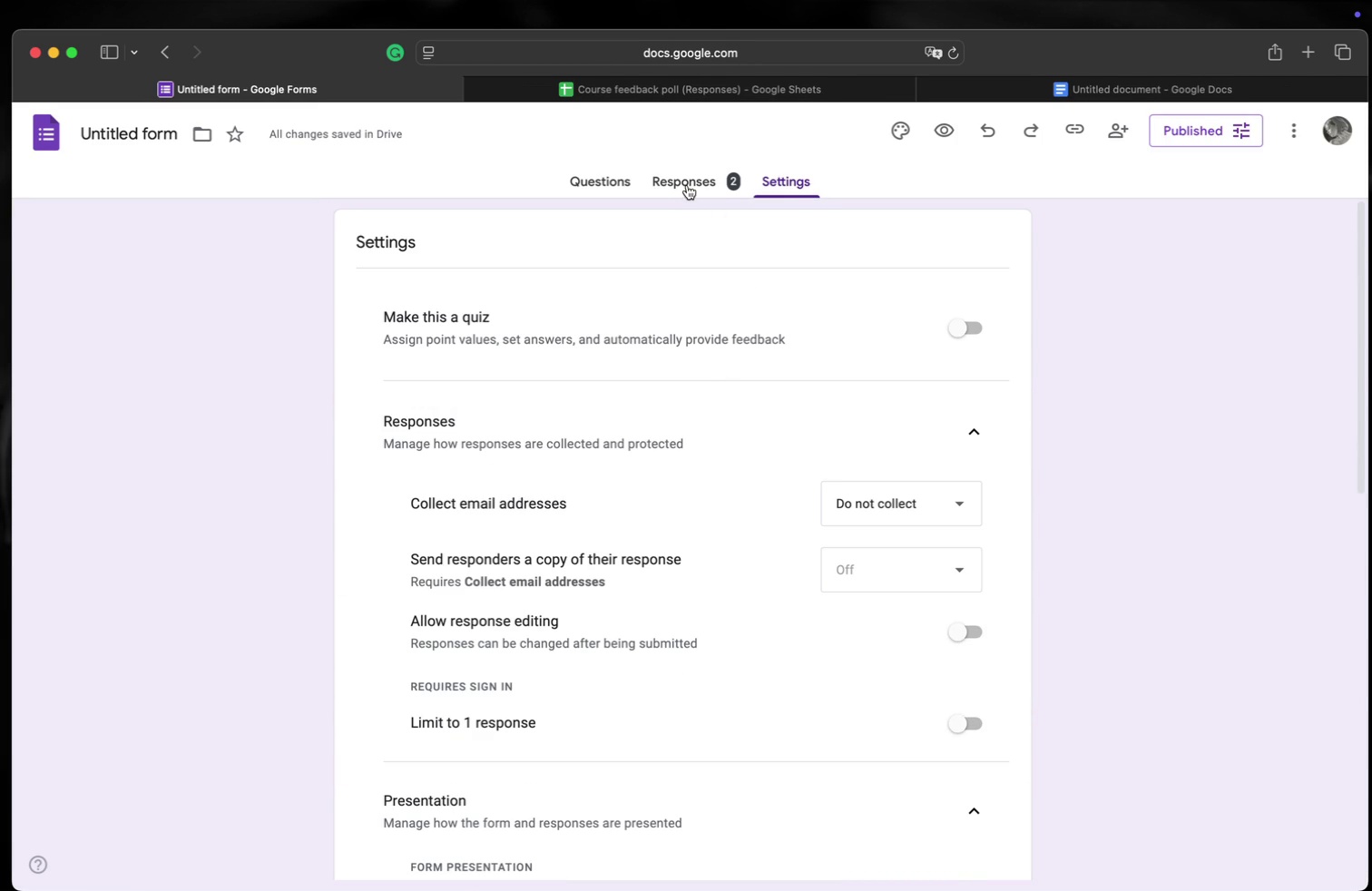 
left_click([687, 185])
 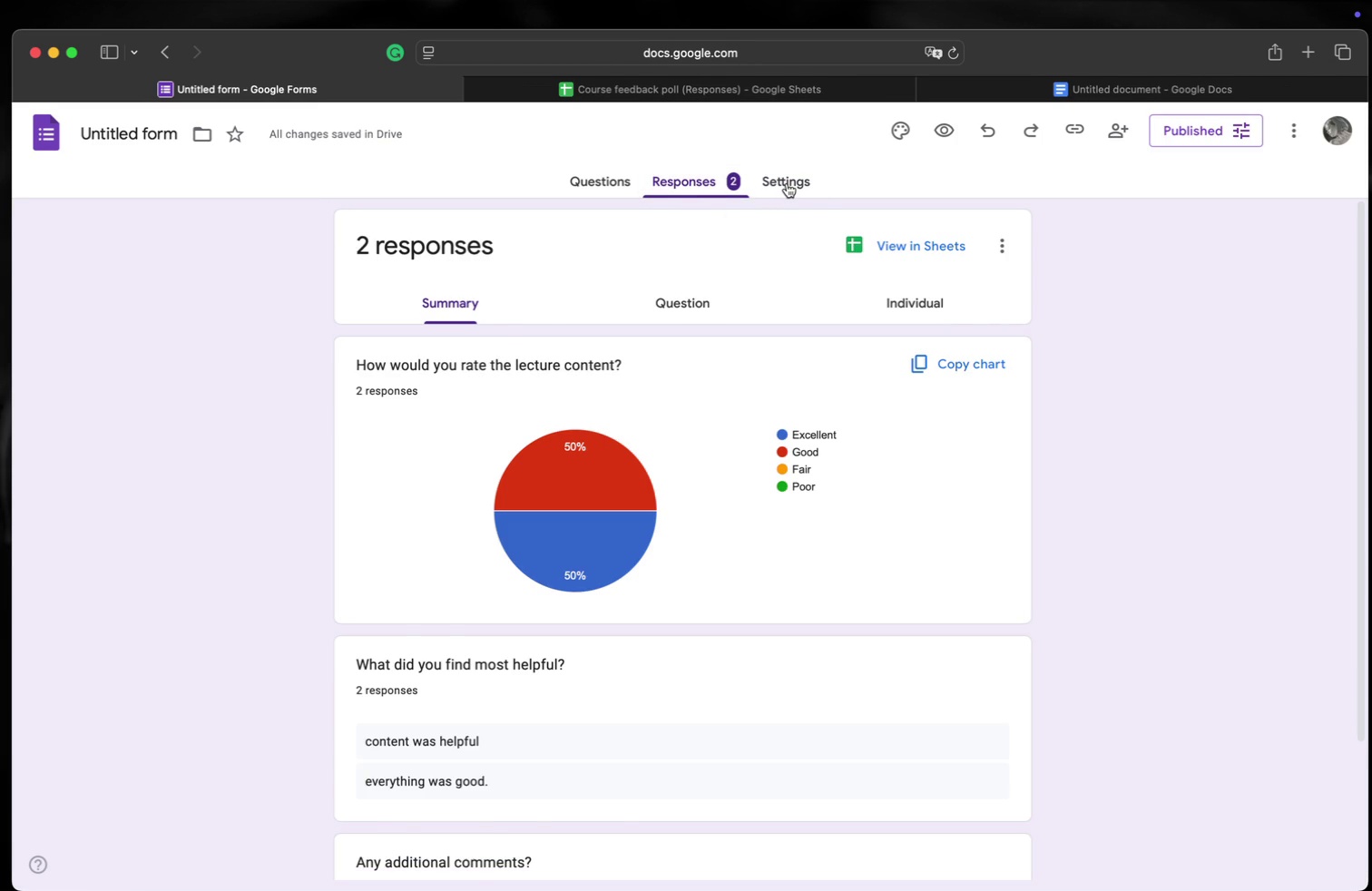 
left_click([787, 183])
 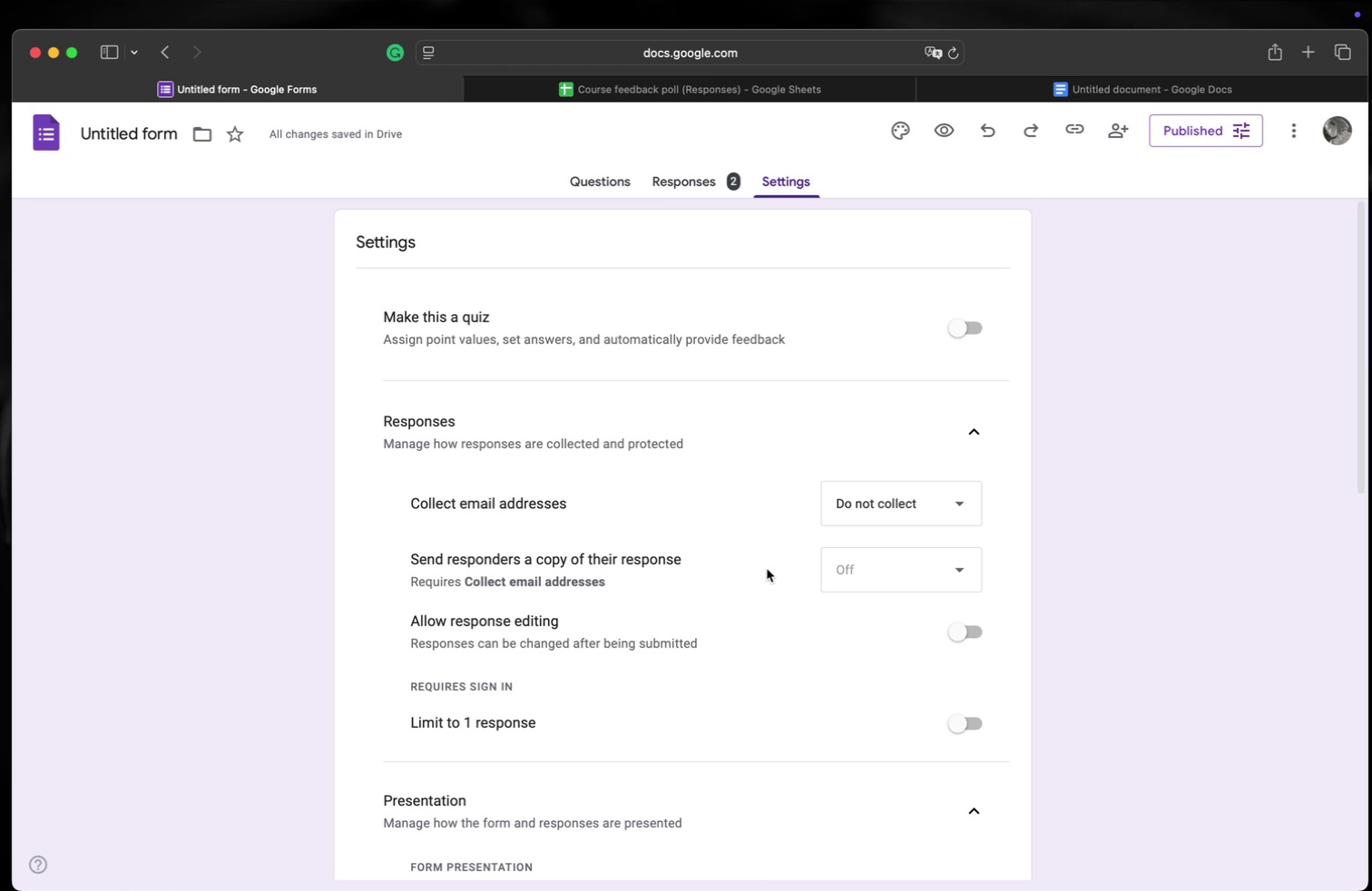 
scroll: coordinate [767, 569], scroll_direction: down, amount: 7.0
 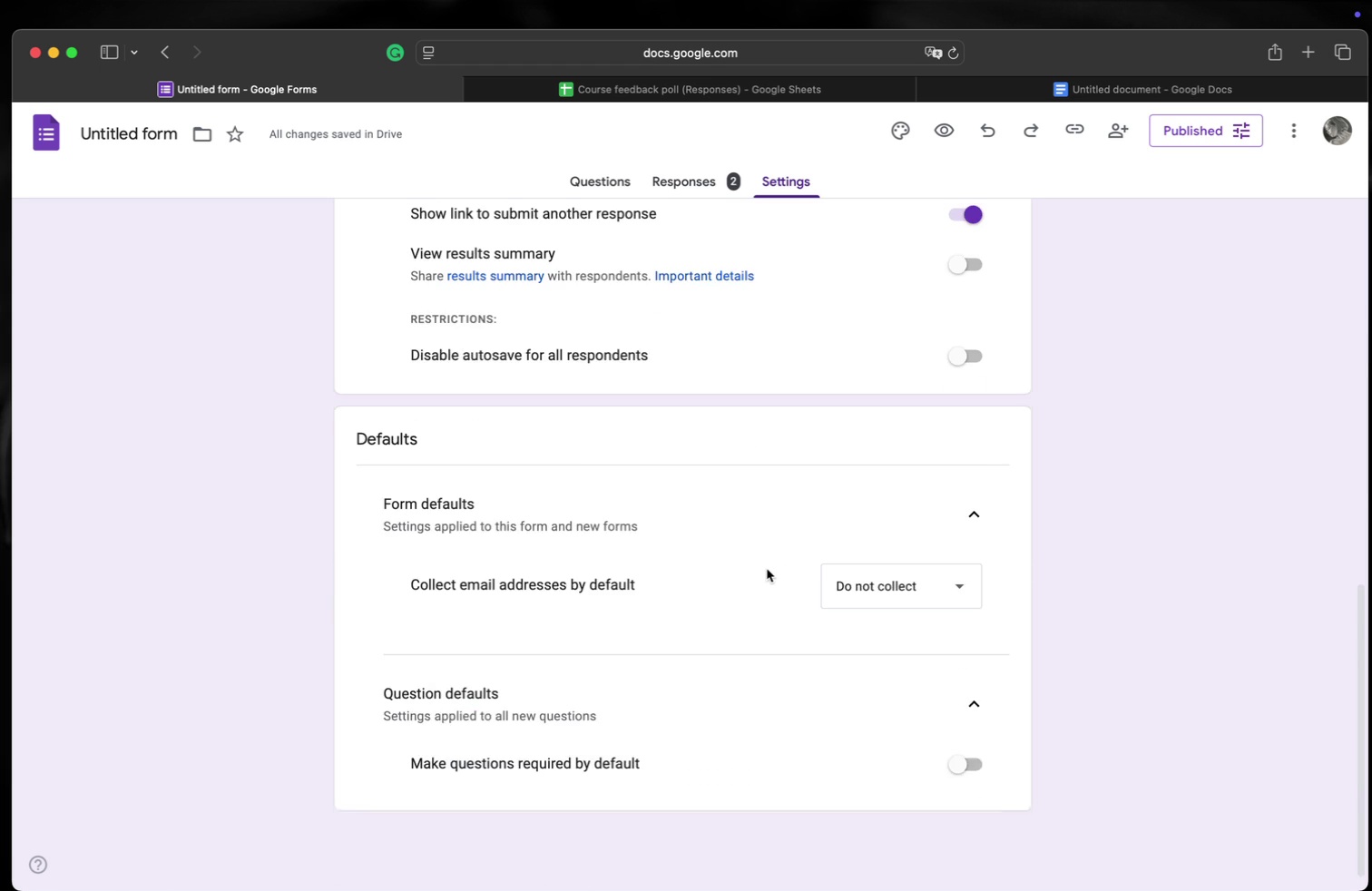 
scroll: coordinate [767, 569], scroll_direction: up, amount: 4.0
 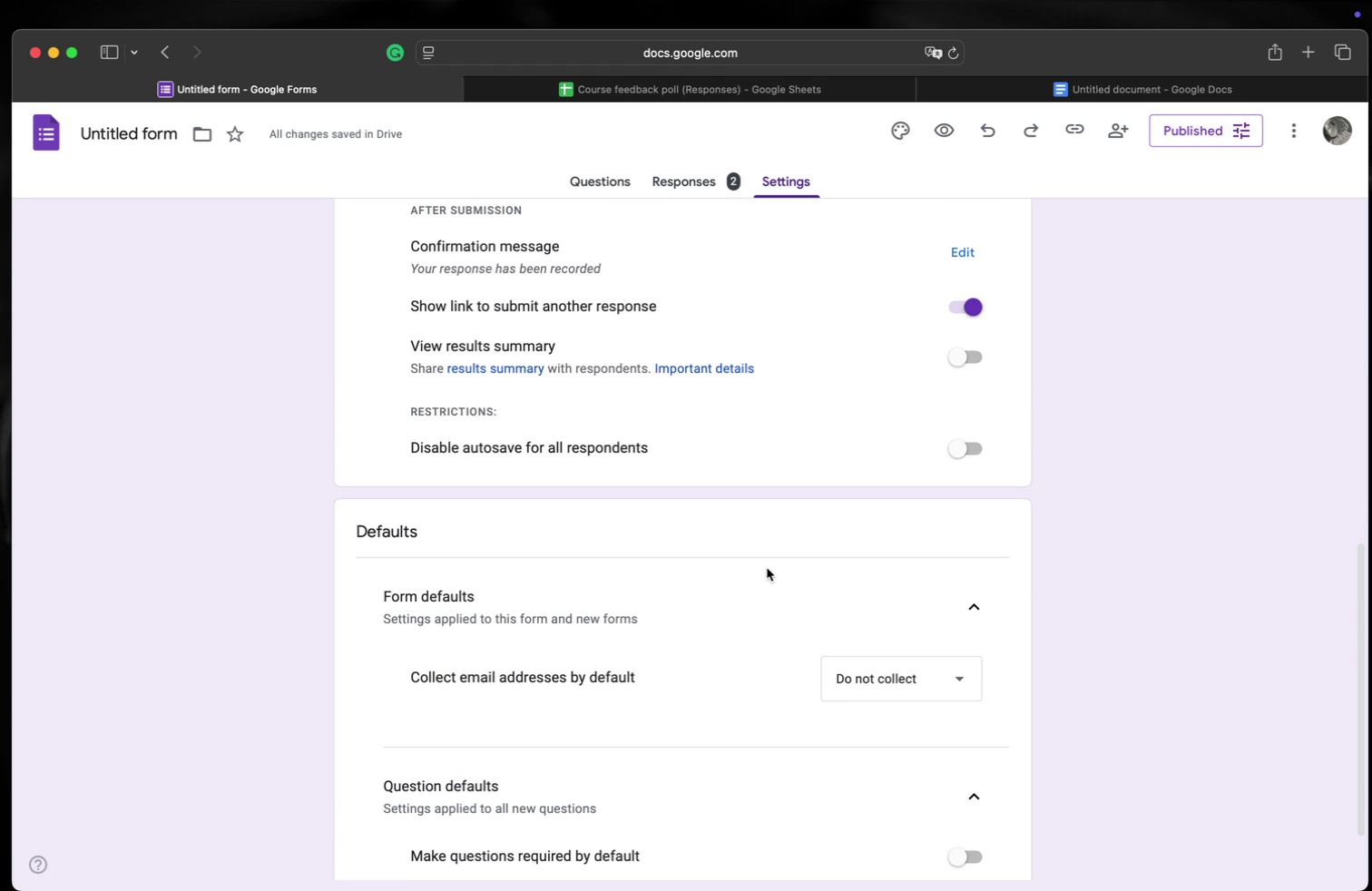 
scroll: coordinate [767, 568], scroll_direction: down, amount: 10.0
 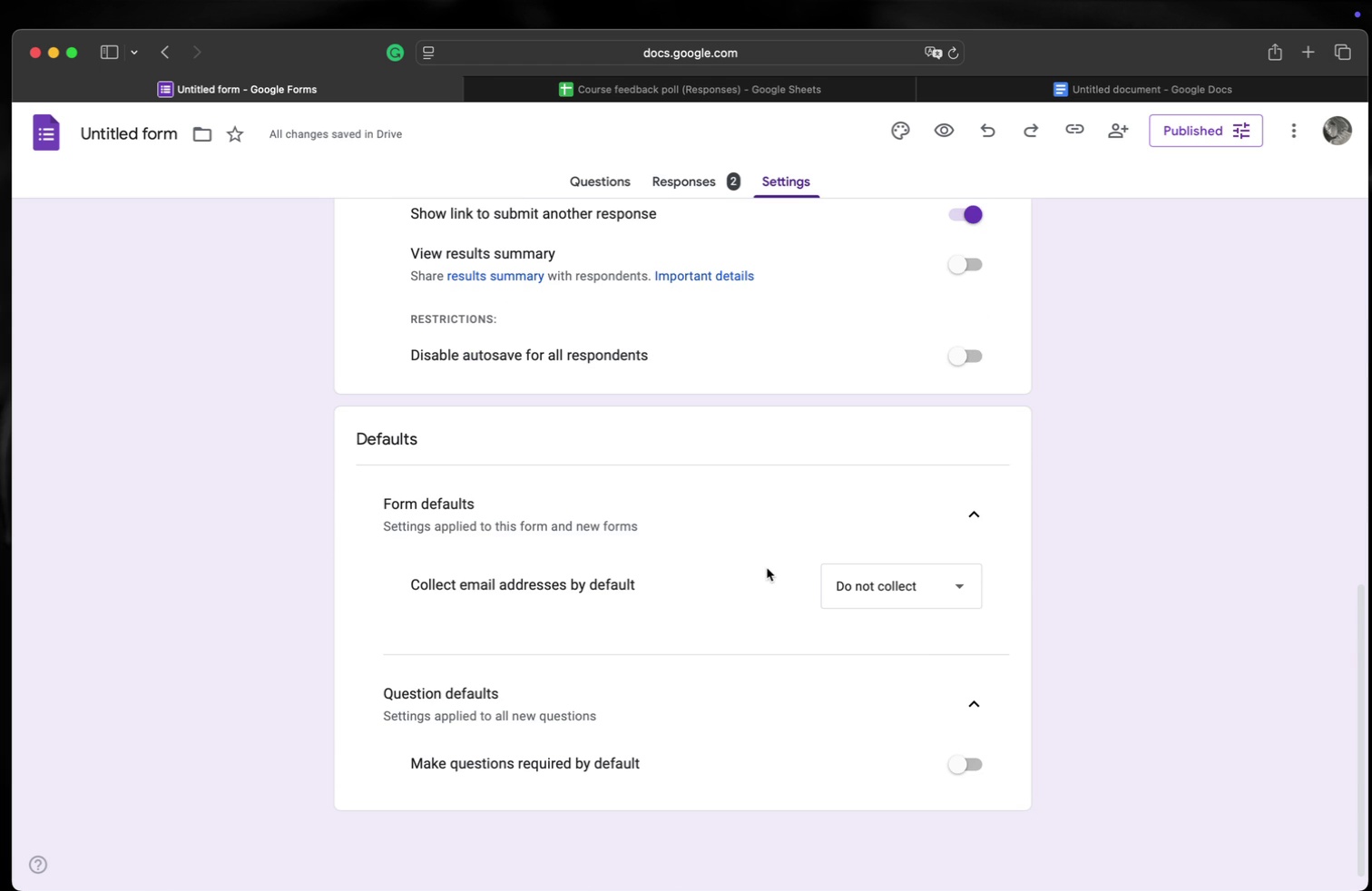 
scroll: coordinate [710, 531], scroll_direction: up, amount: 35.0
 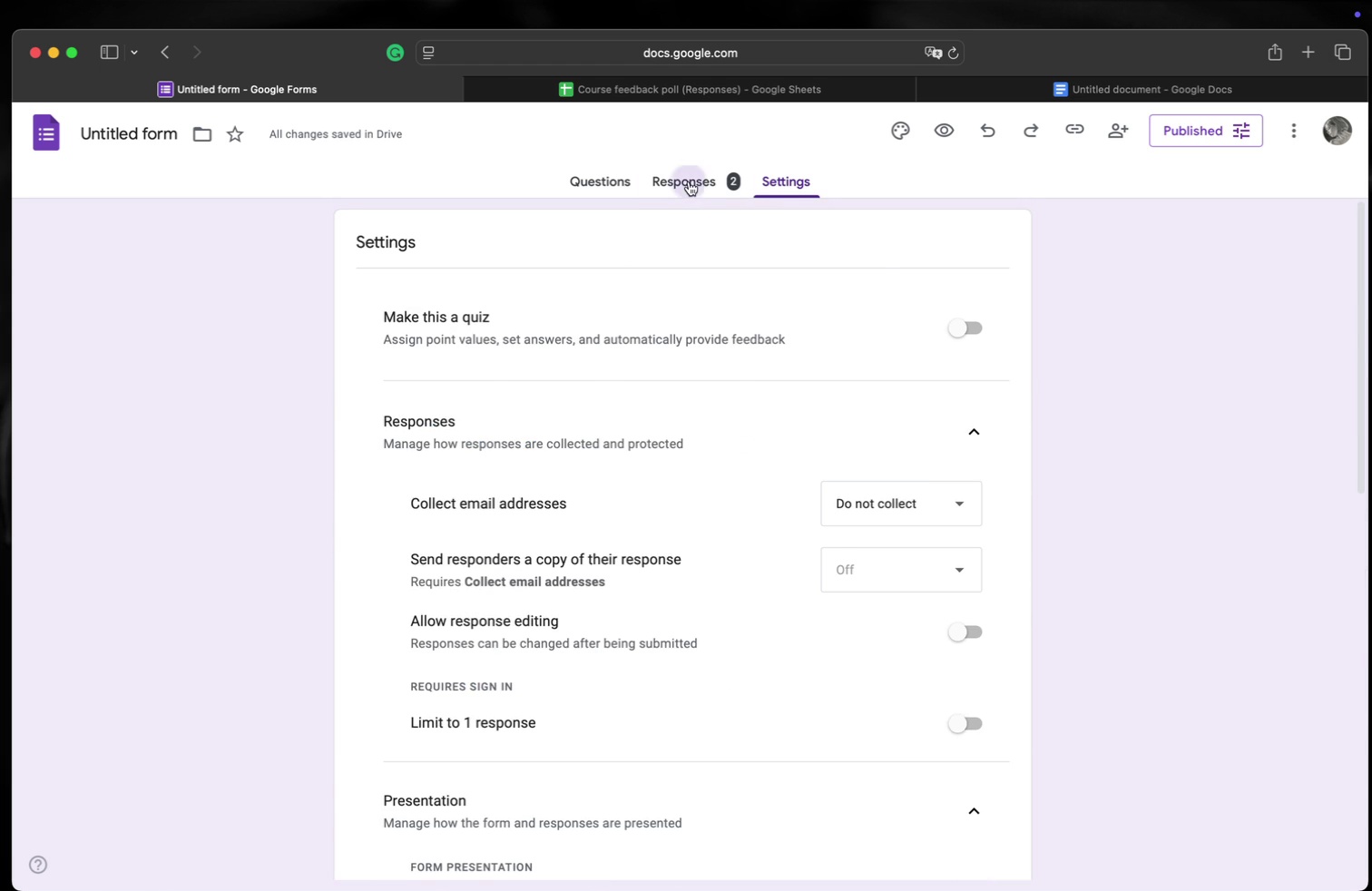 
left_click([689, 181])
 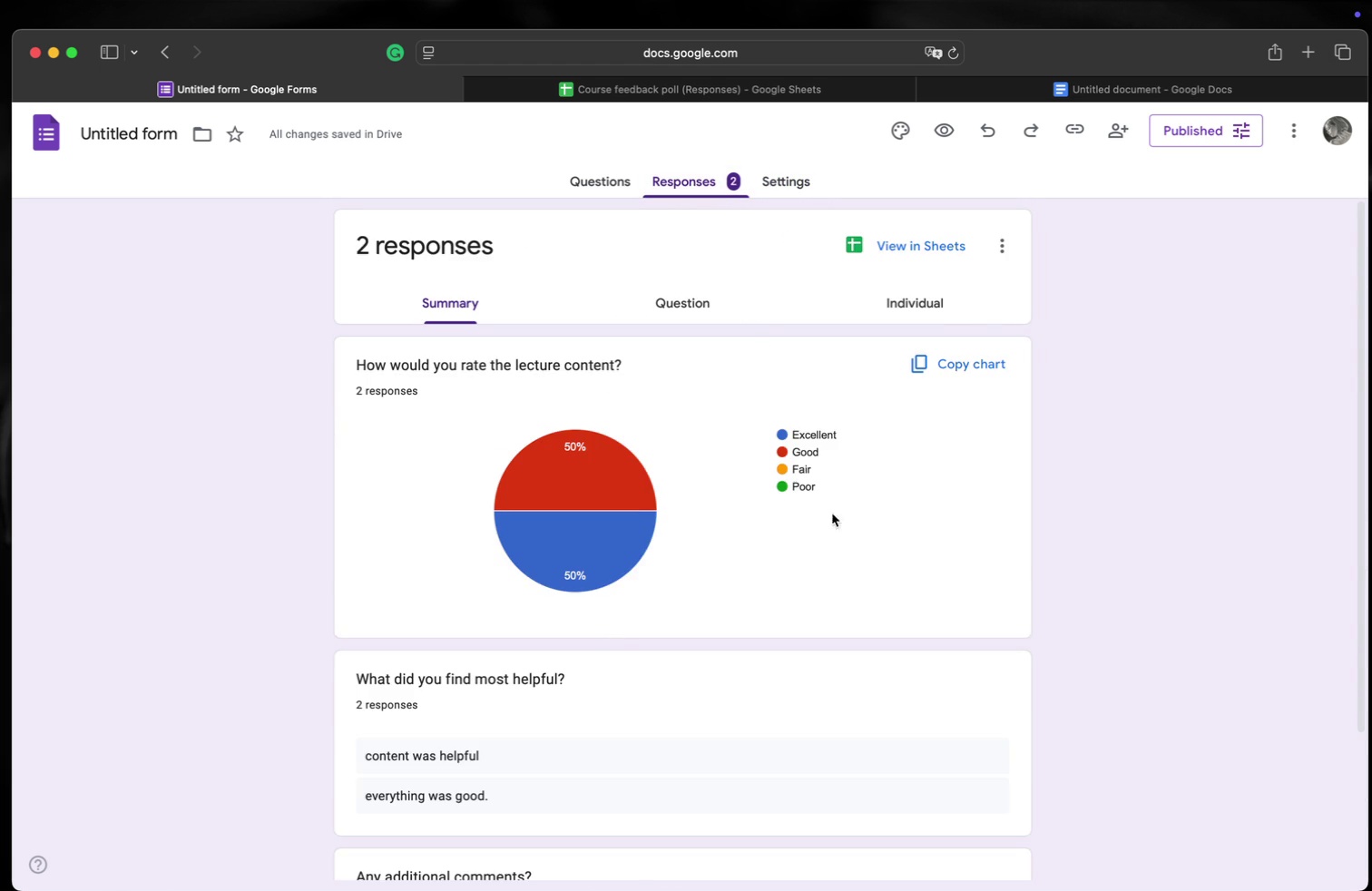 
scroll: coordinate [853, 541], scroll_direction: up, amount: 2.0